 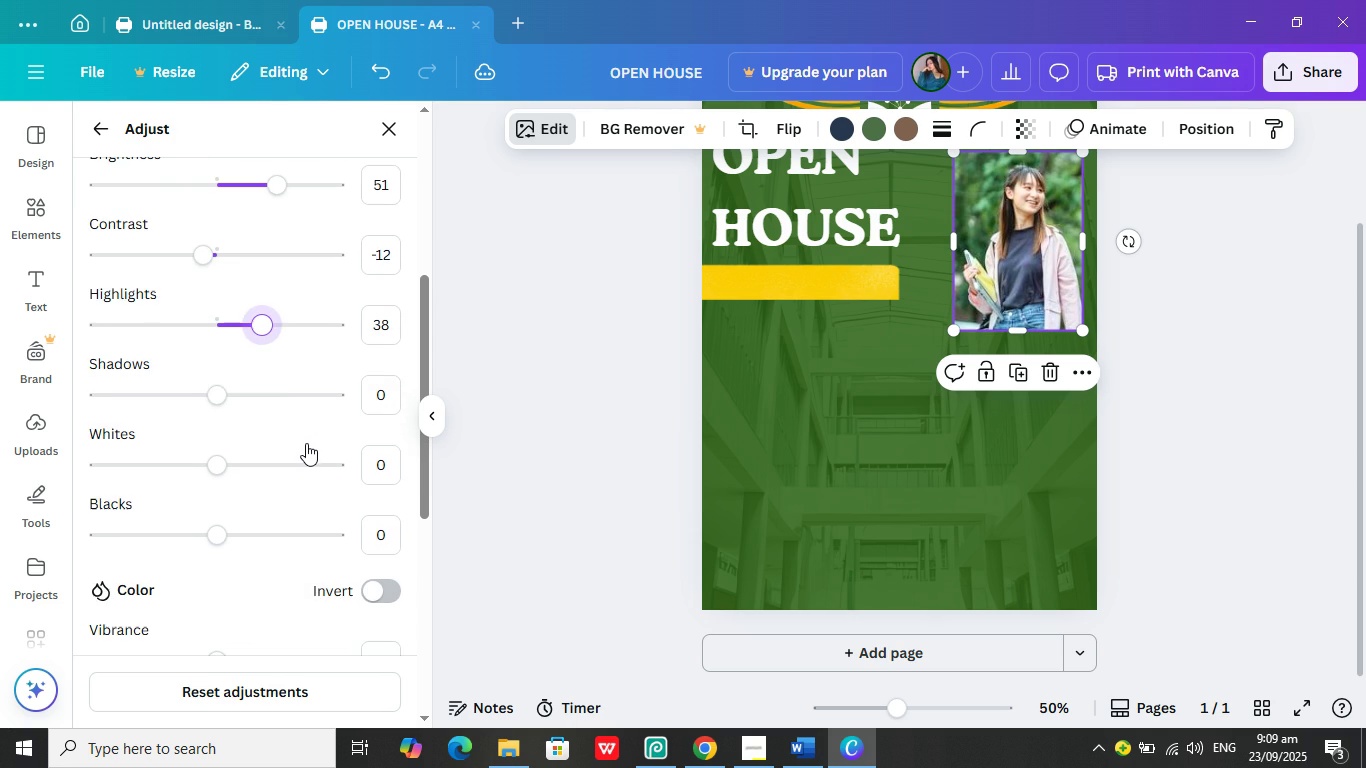 
scroll: coordinate [505, 391], scroll_direction: up, amount: 6.0
 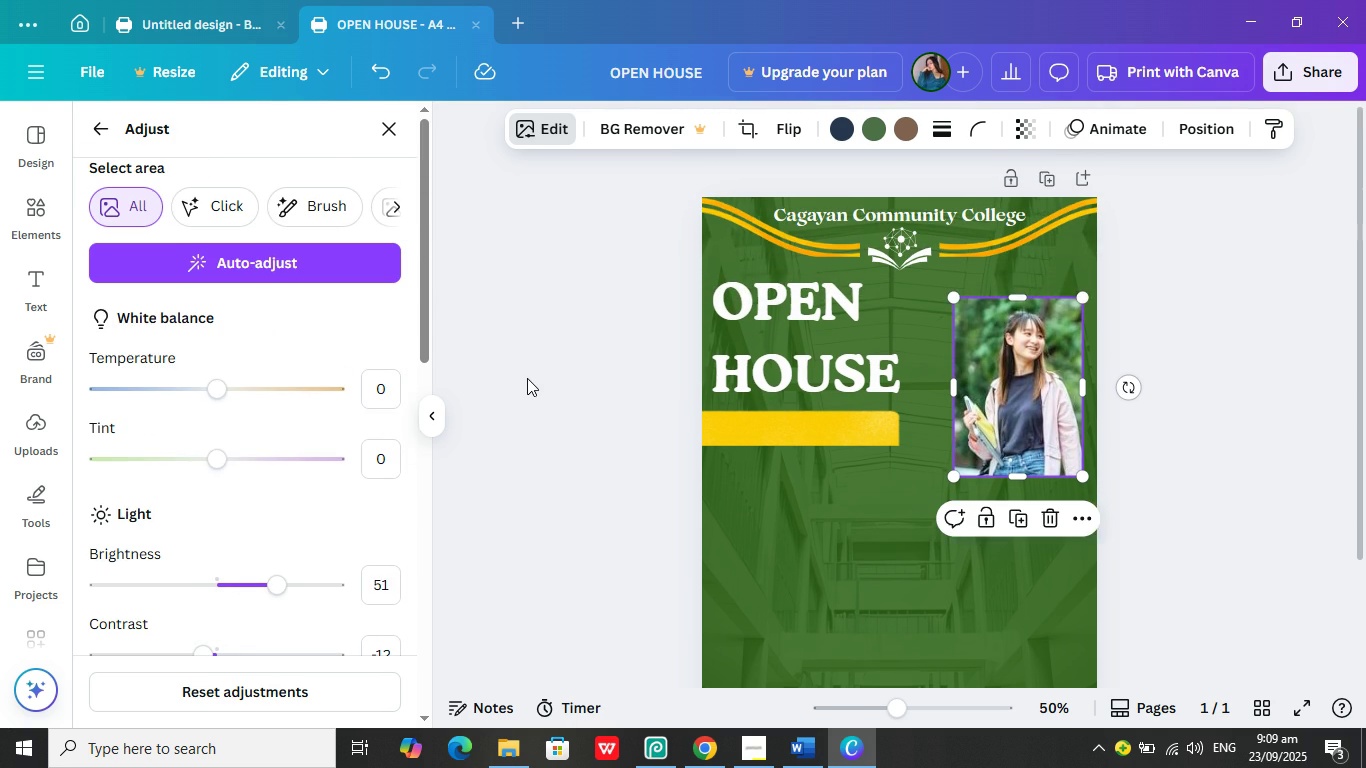 
left_click([527, 378])
 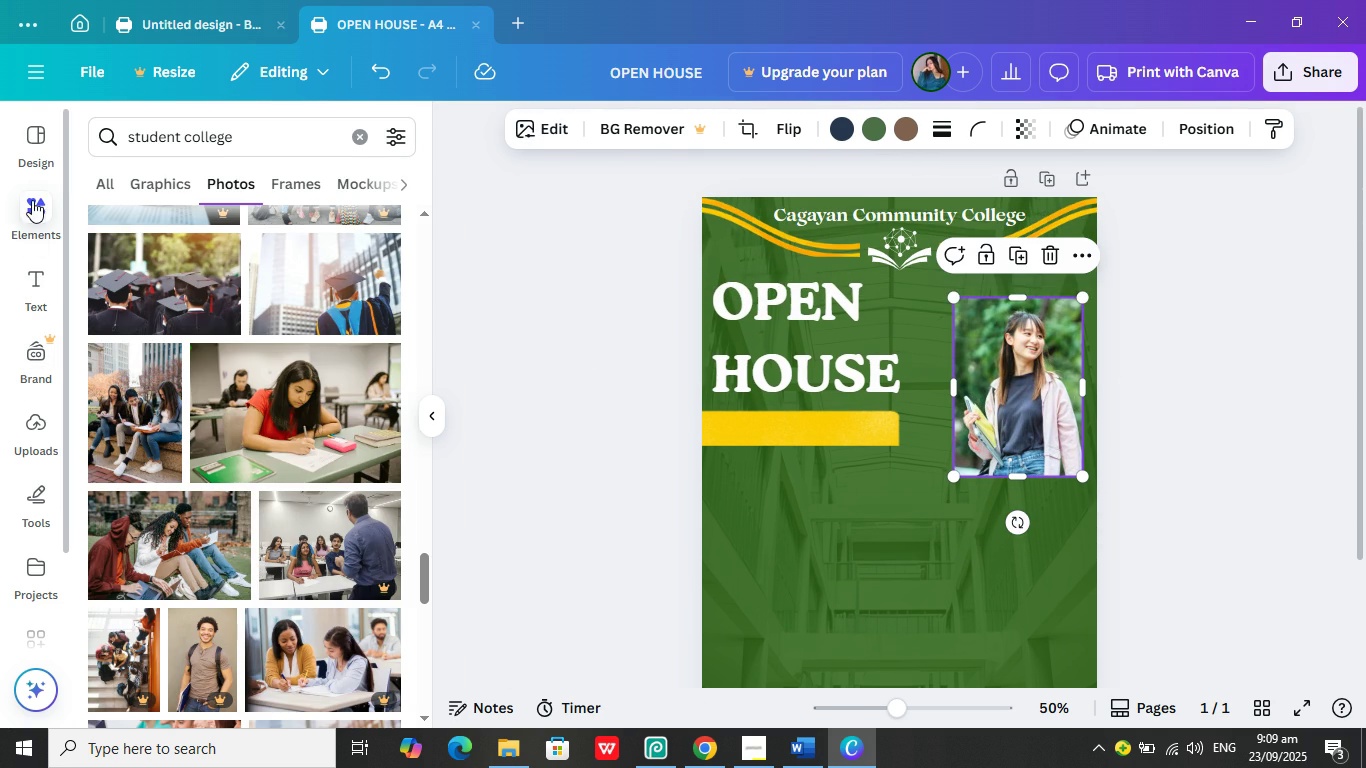 
wait(5.16)
 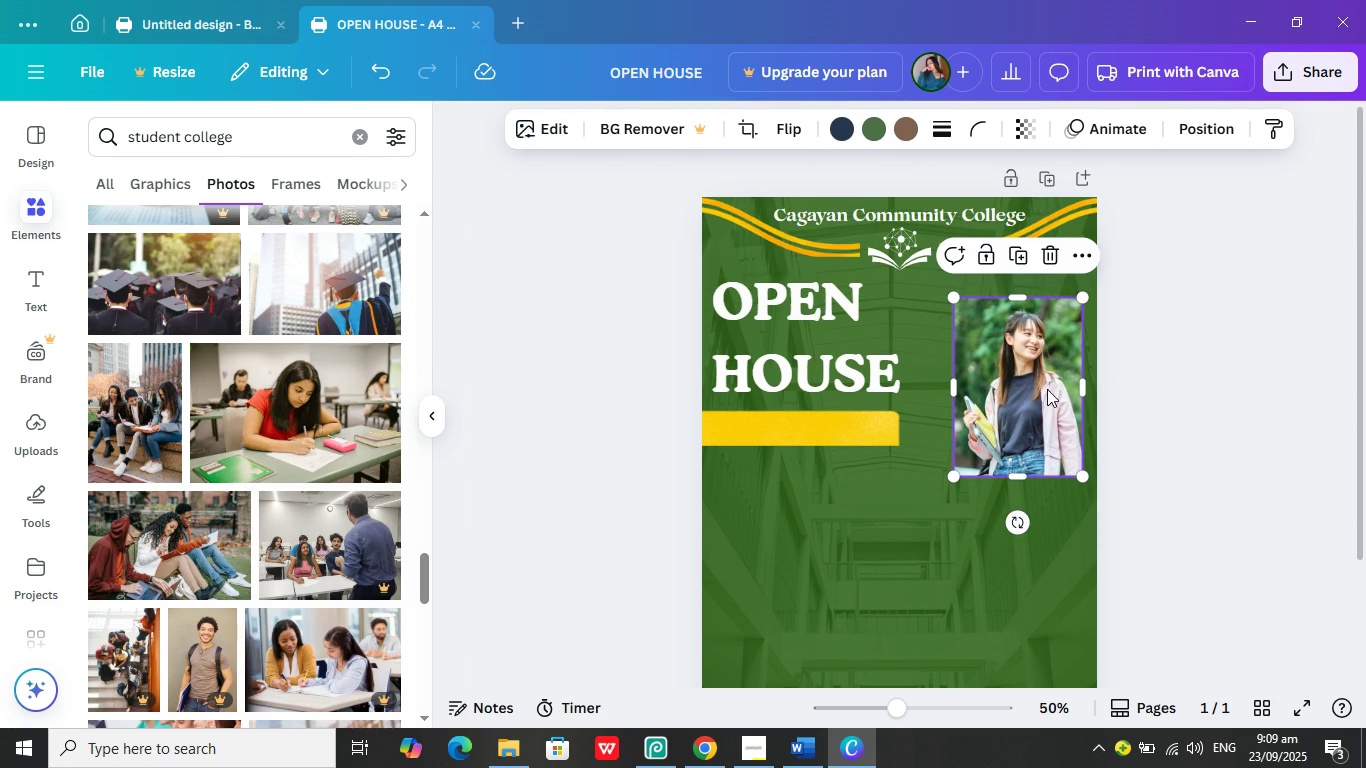 
left_click([146, 174])